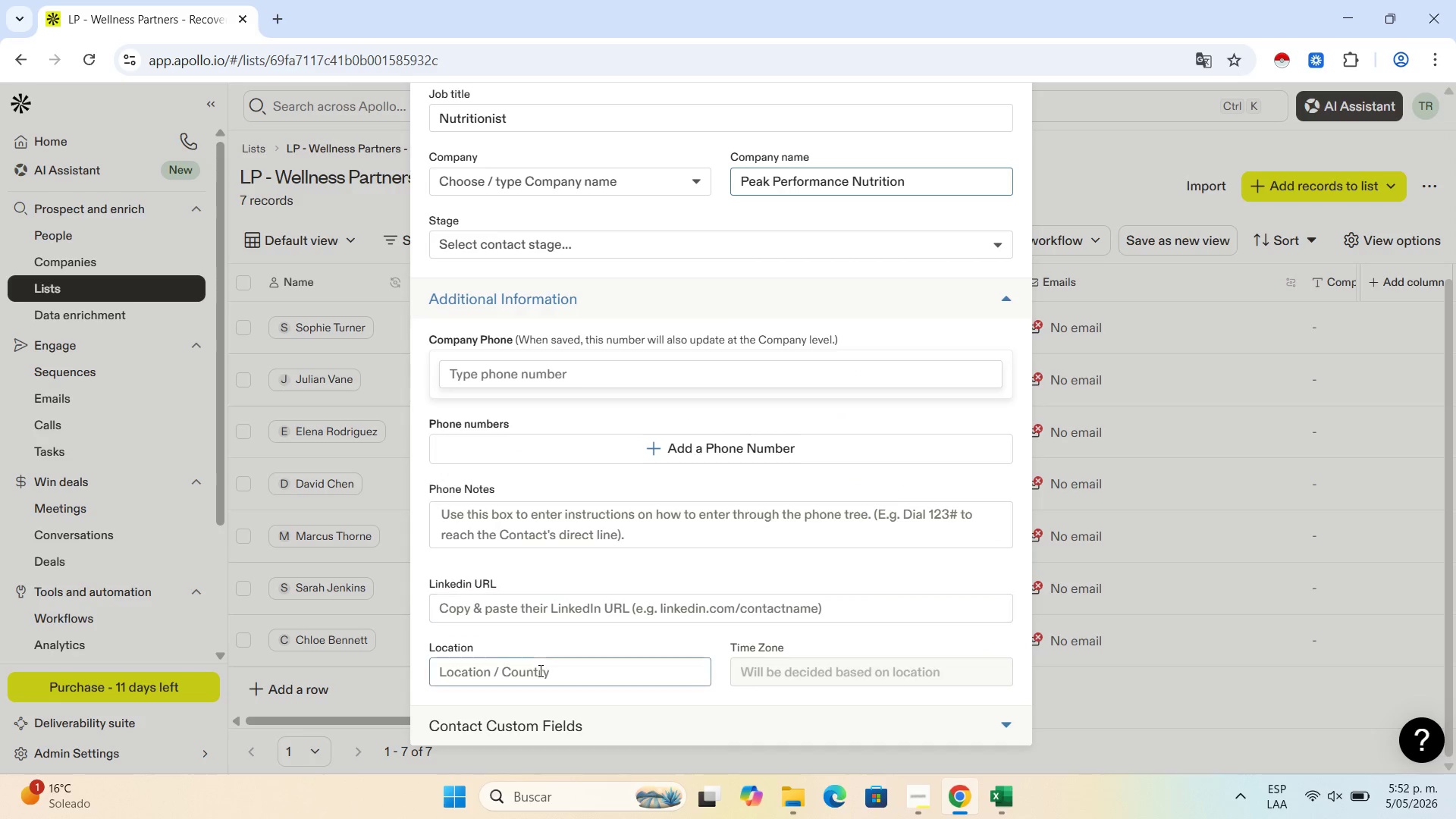 
left_click([539, 670])
 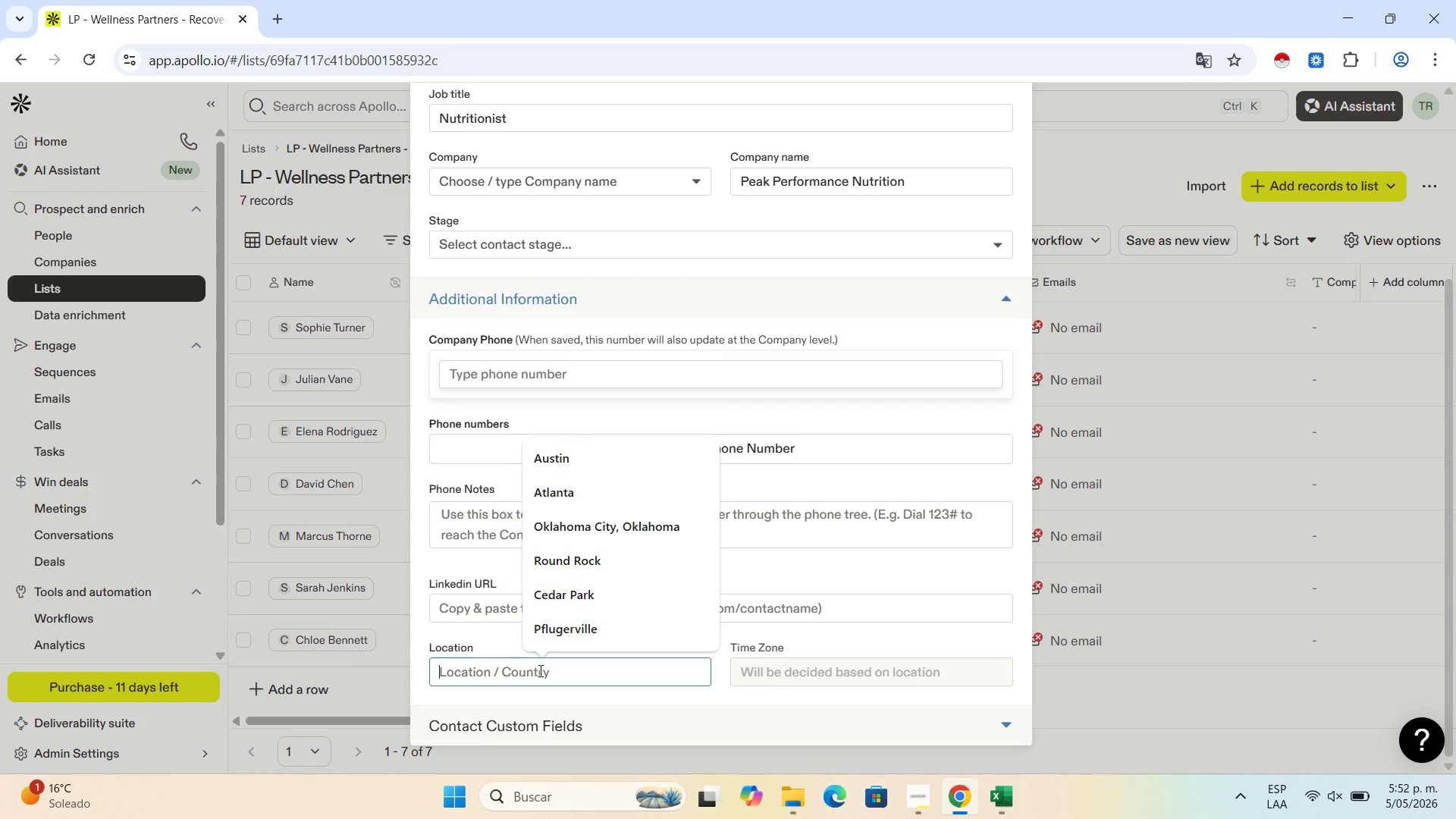 
key(Control+V)
 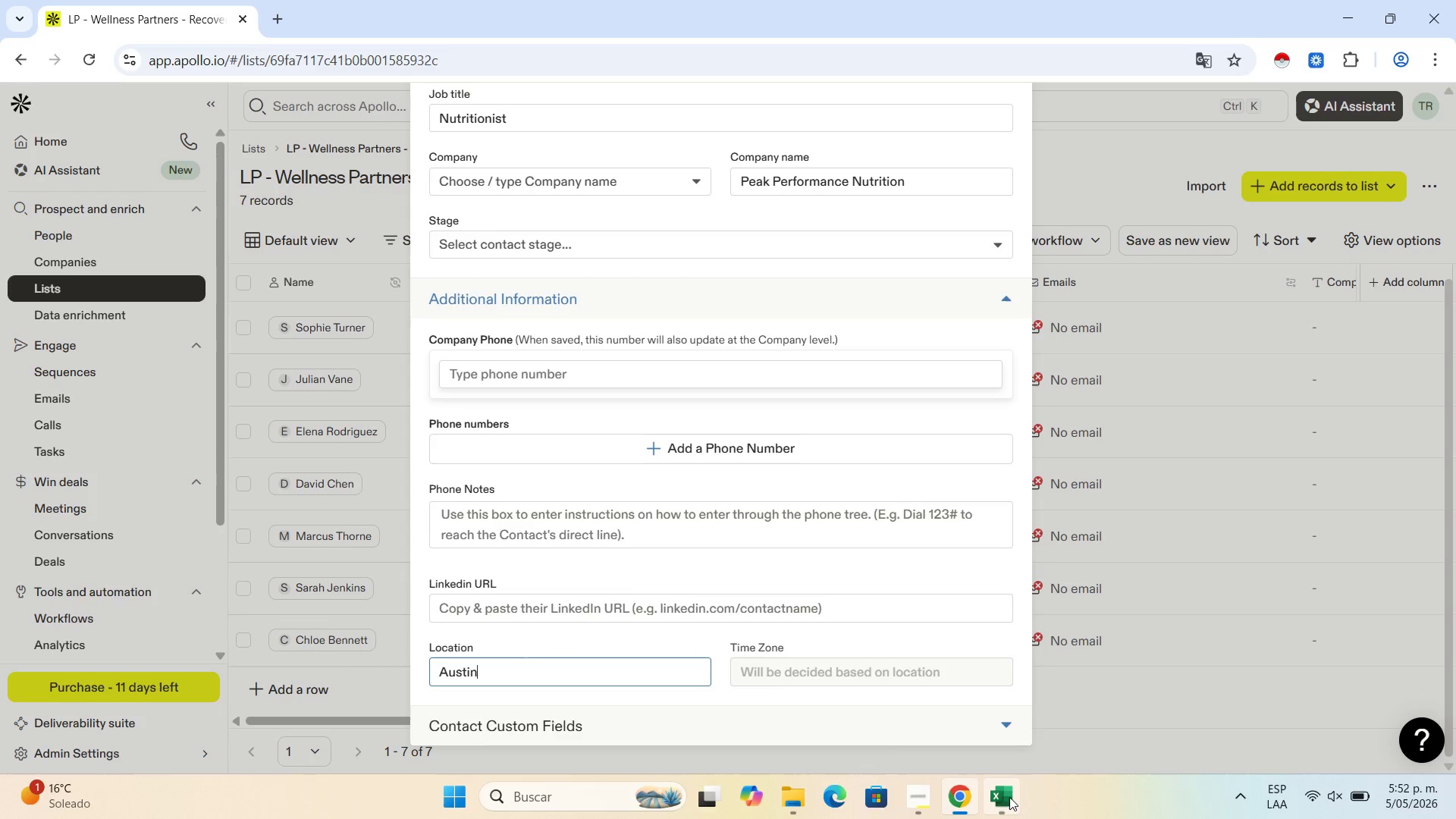 
left_click([1003, 797])
 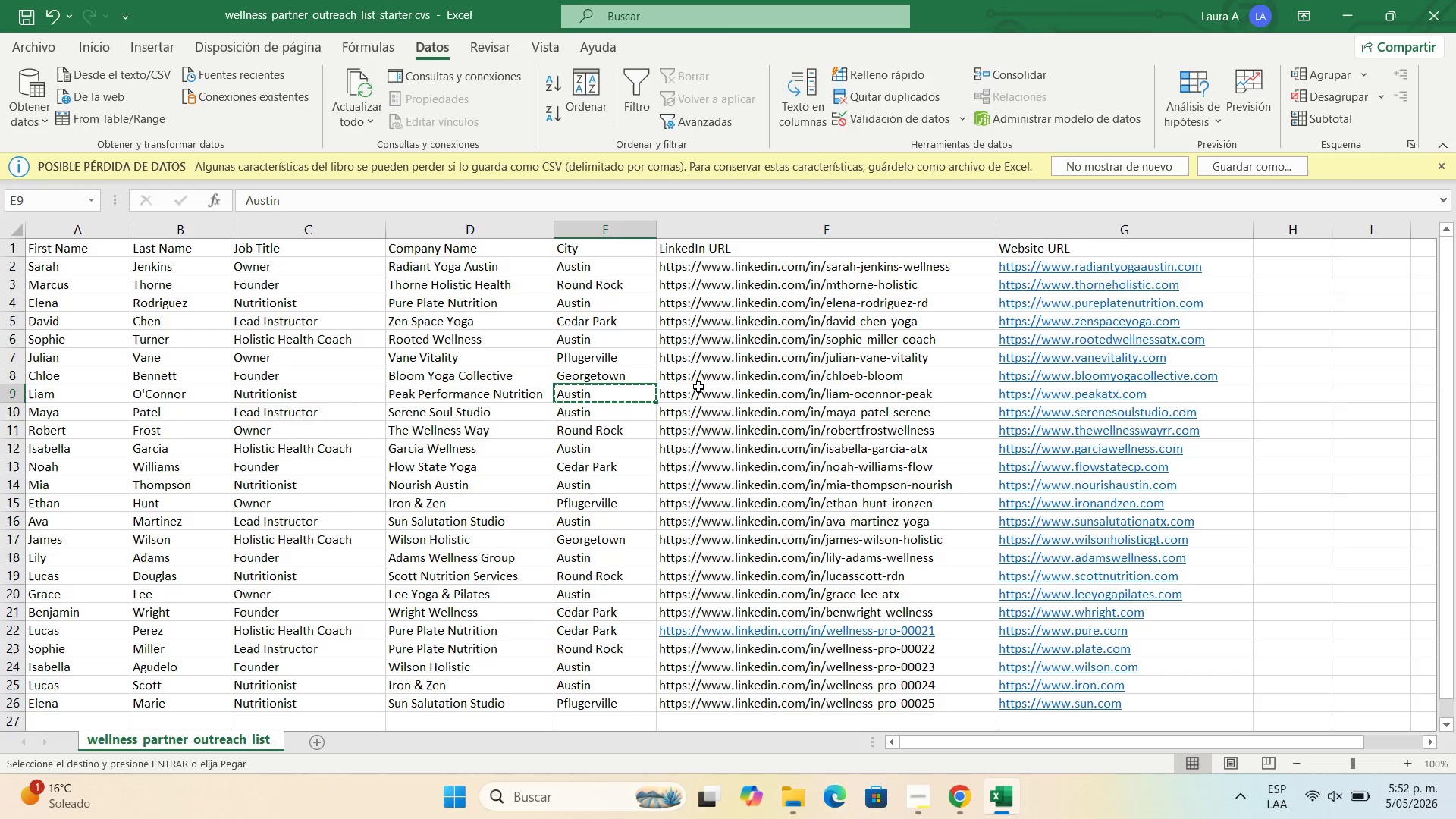 
left_click([711, 394])
 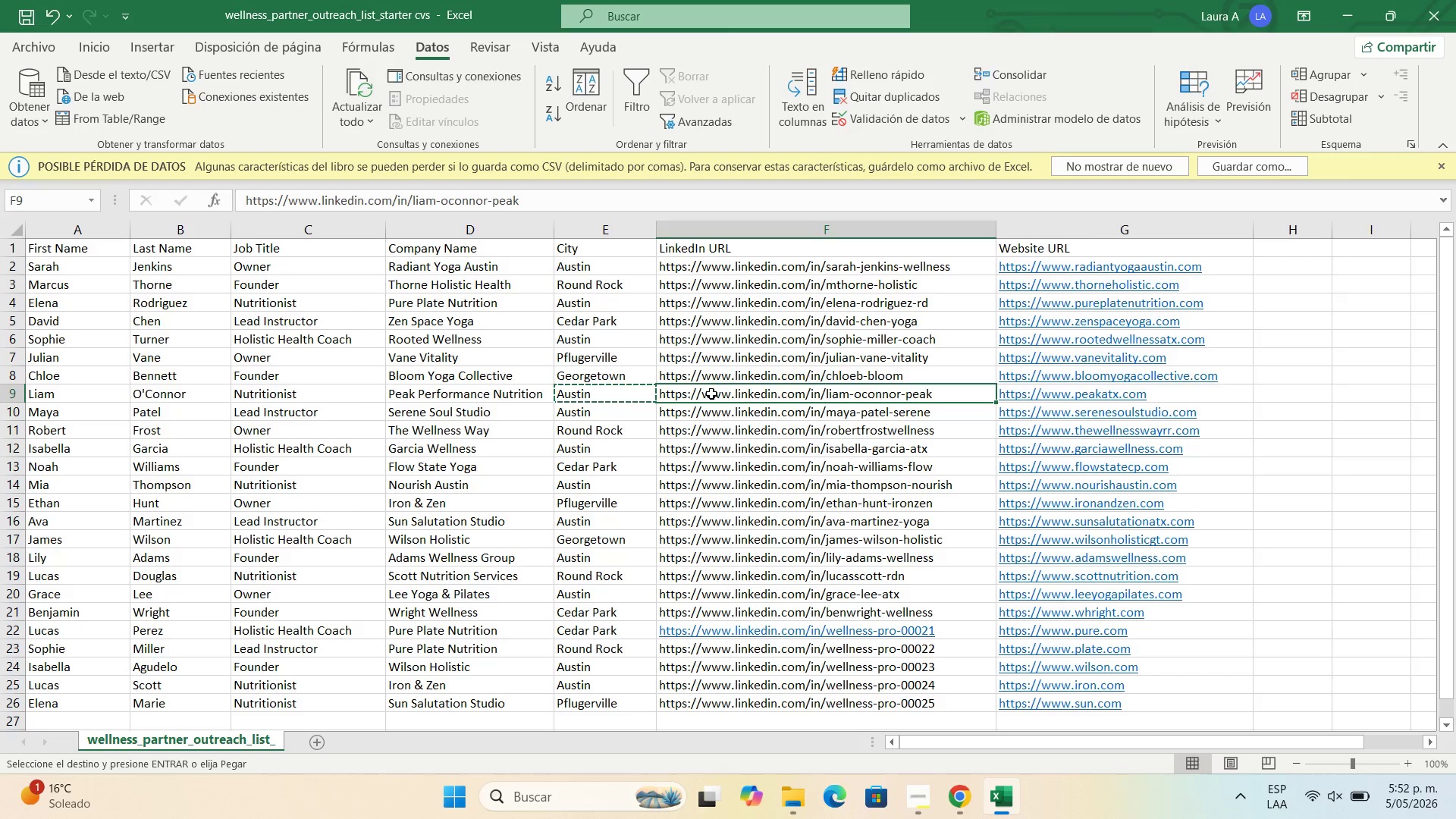 
key(Control+V)
 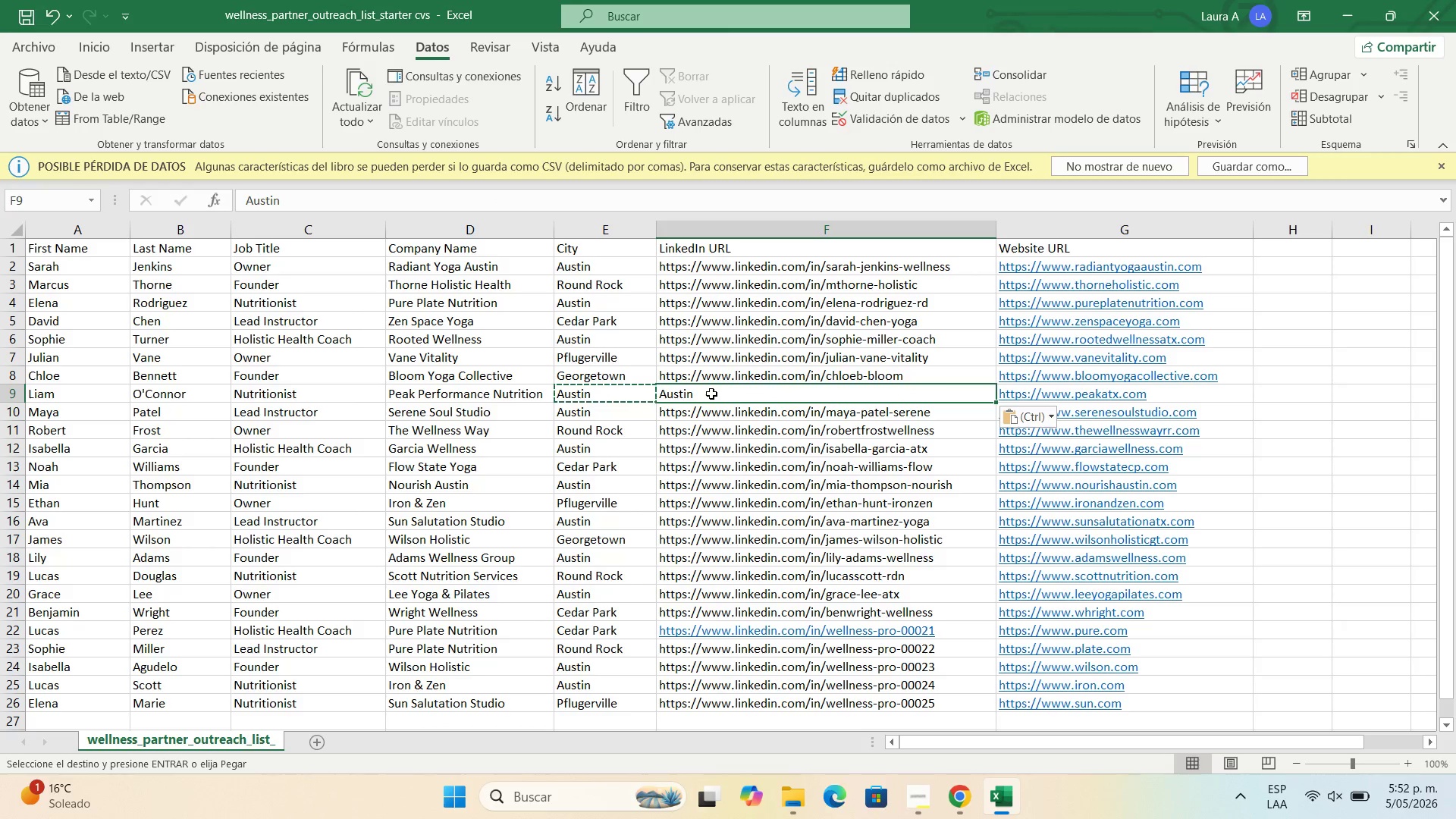 
key(Control+Z)
 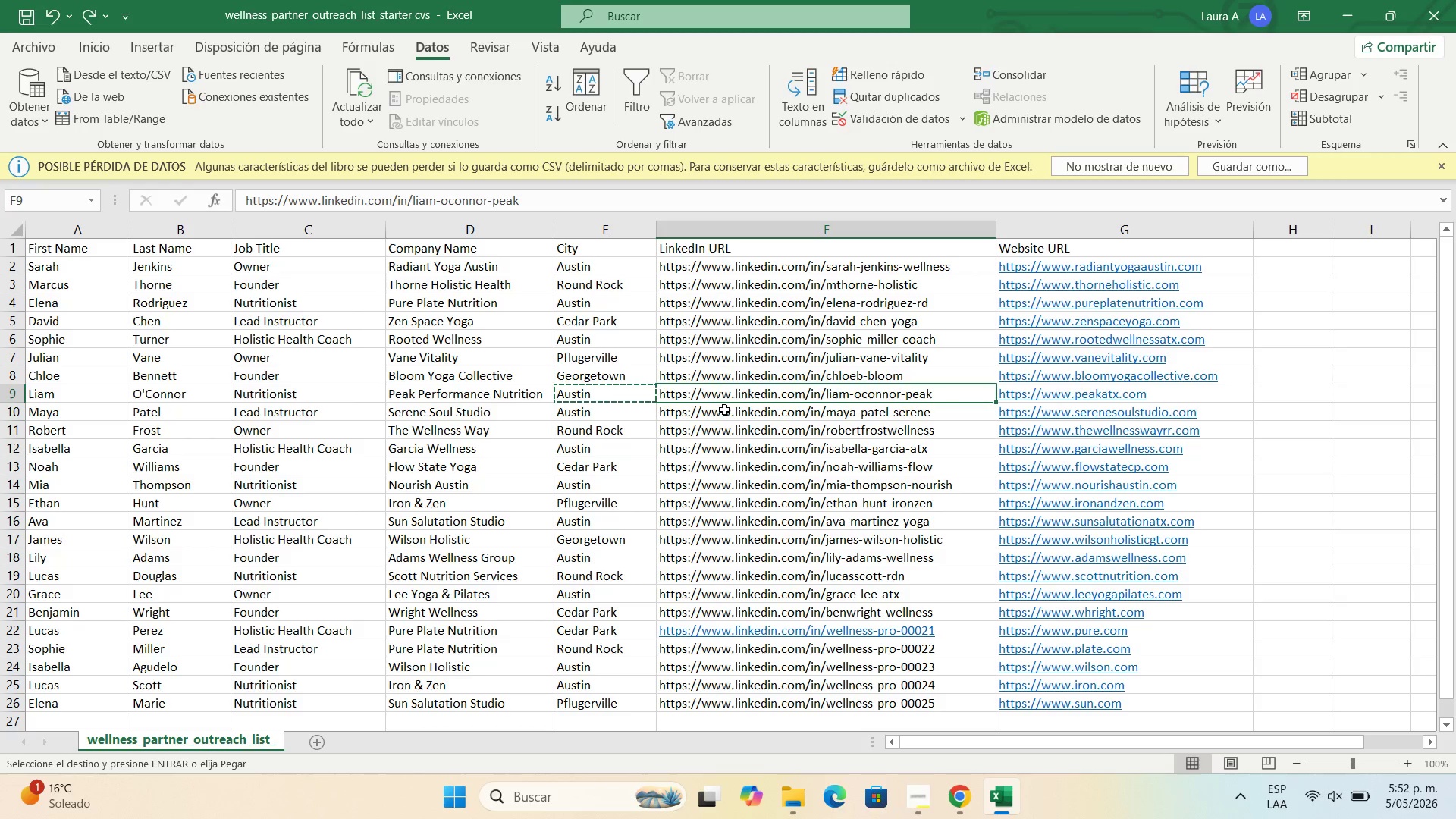 
key(Control+C)
 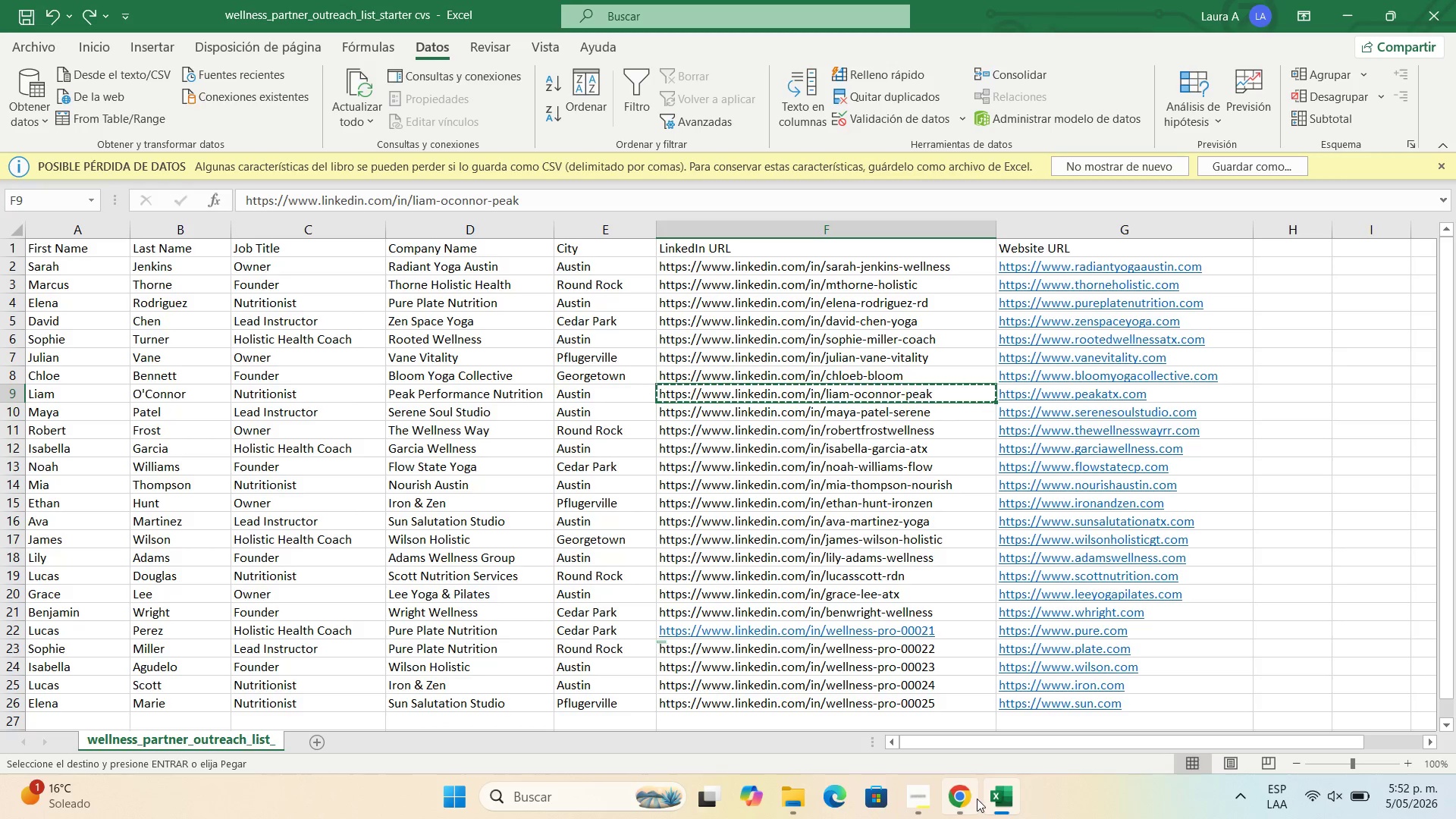 
left_click([965, 796])
 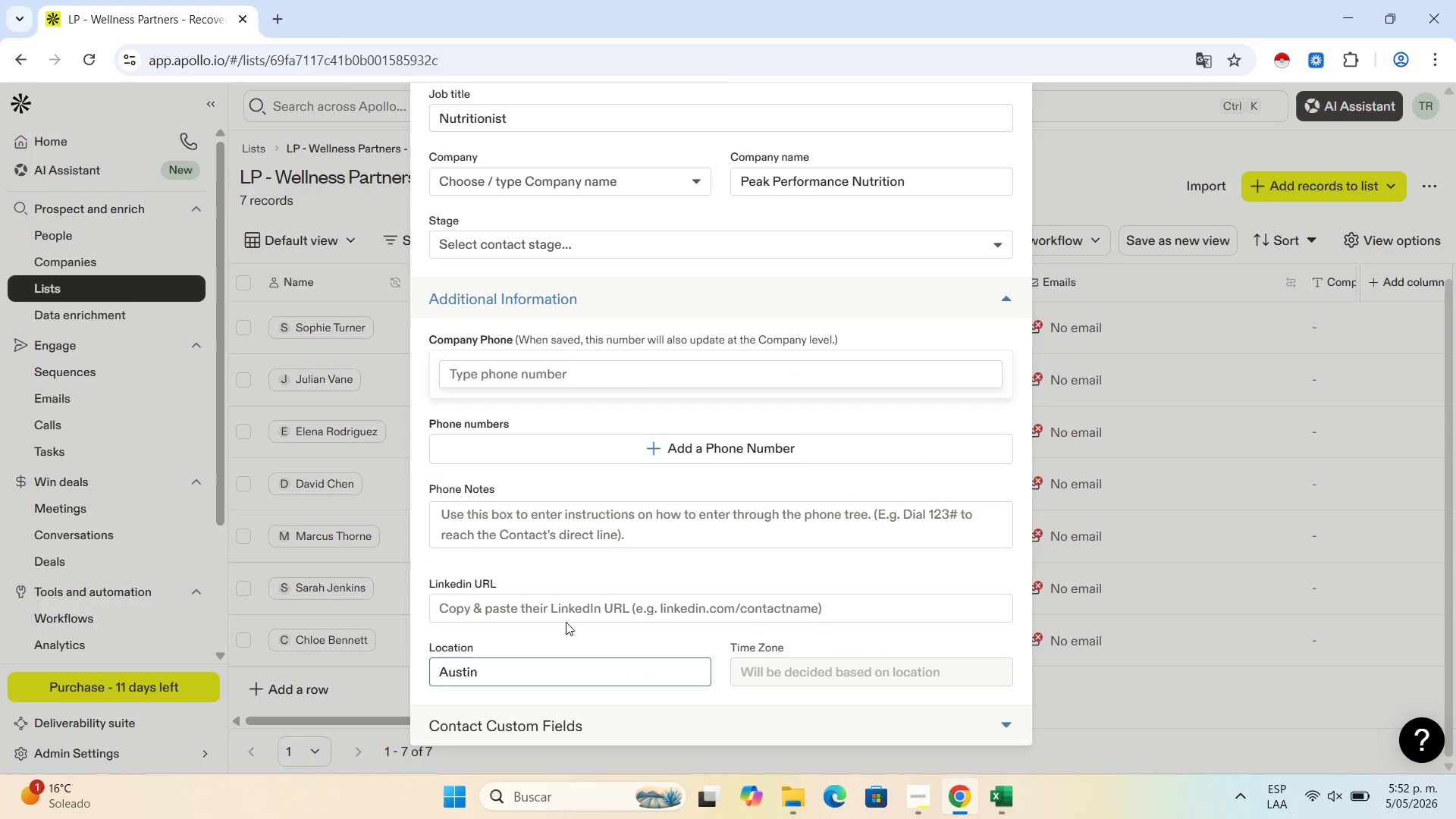 
left_click([567, 614])
 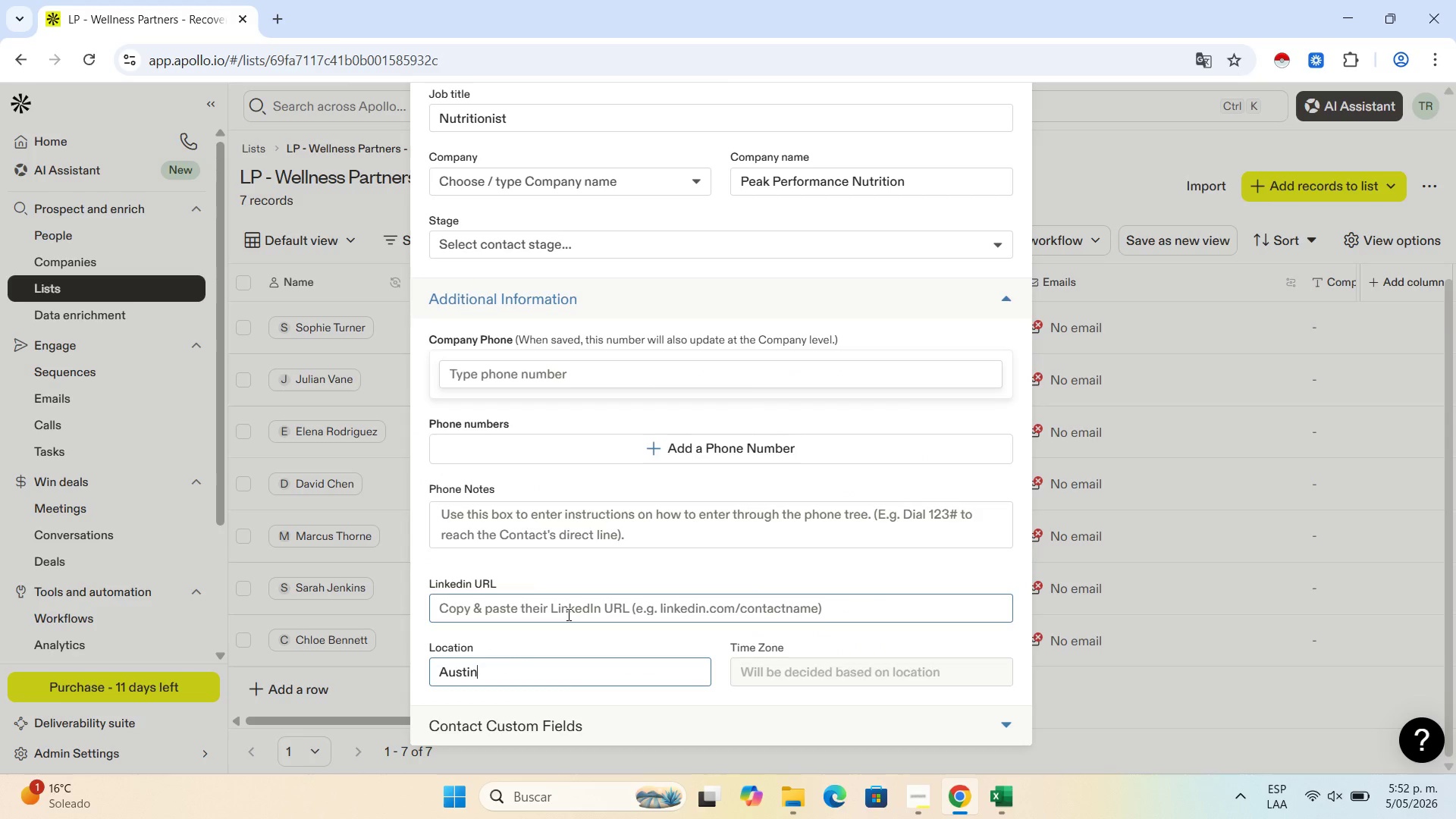 
key(Control+V)
 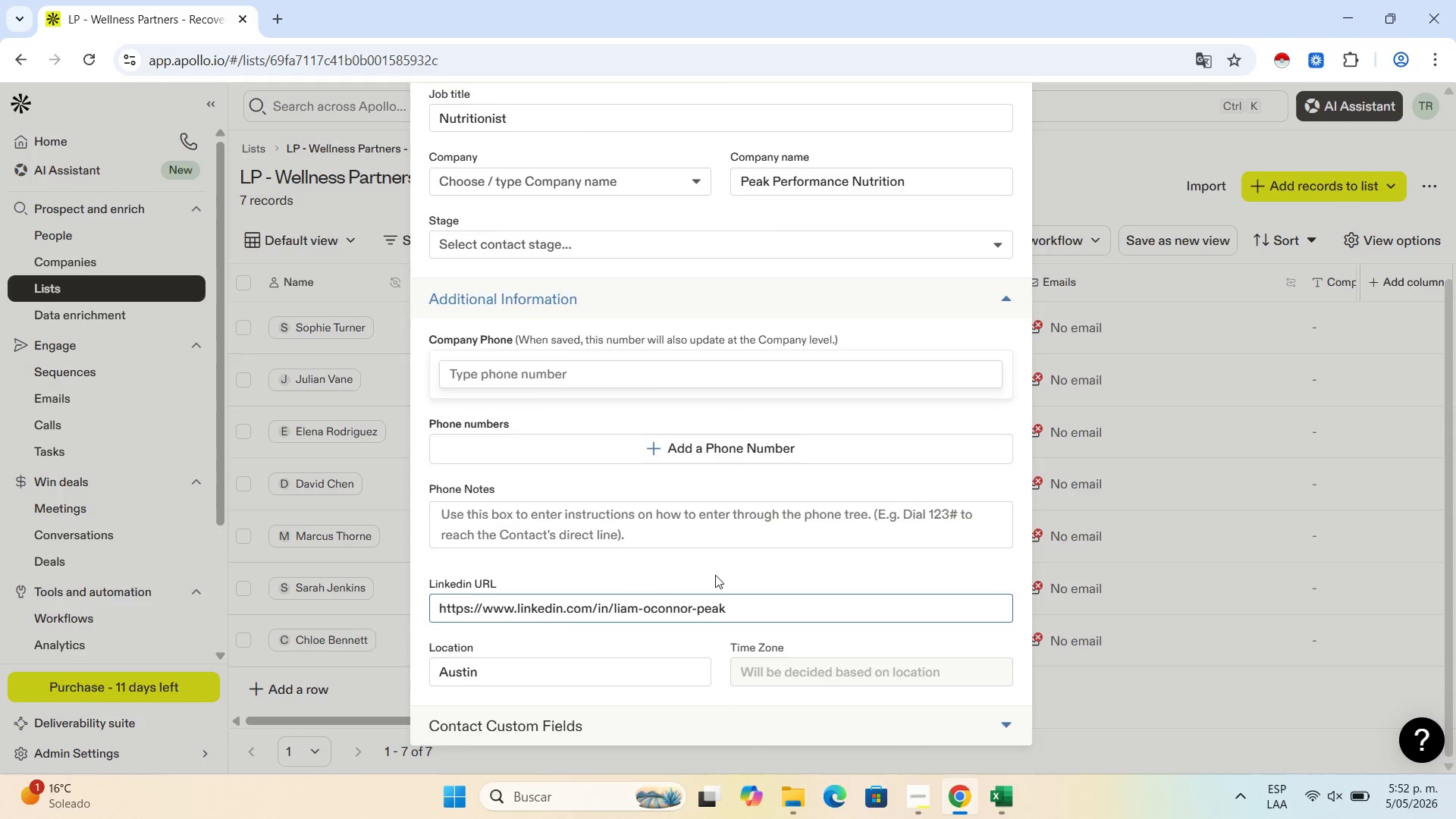 
scroll: coordinate [712, 564], scroll_direction: up, amount: 9.0
 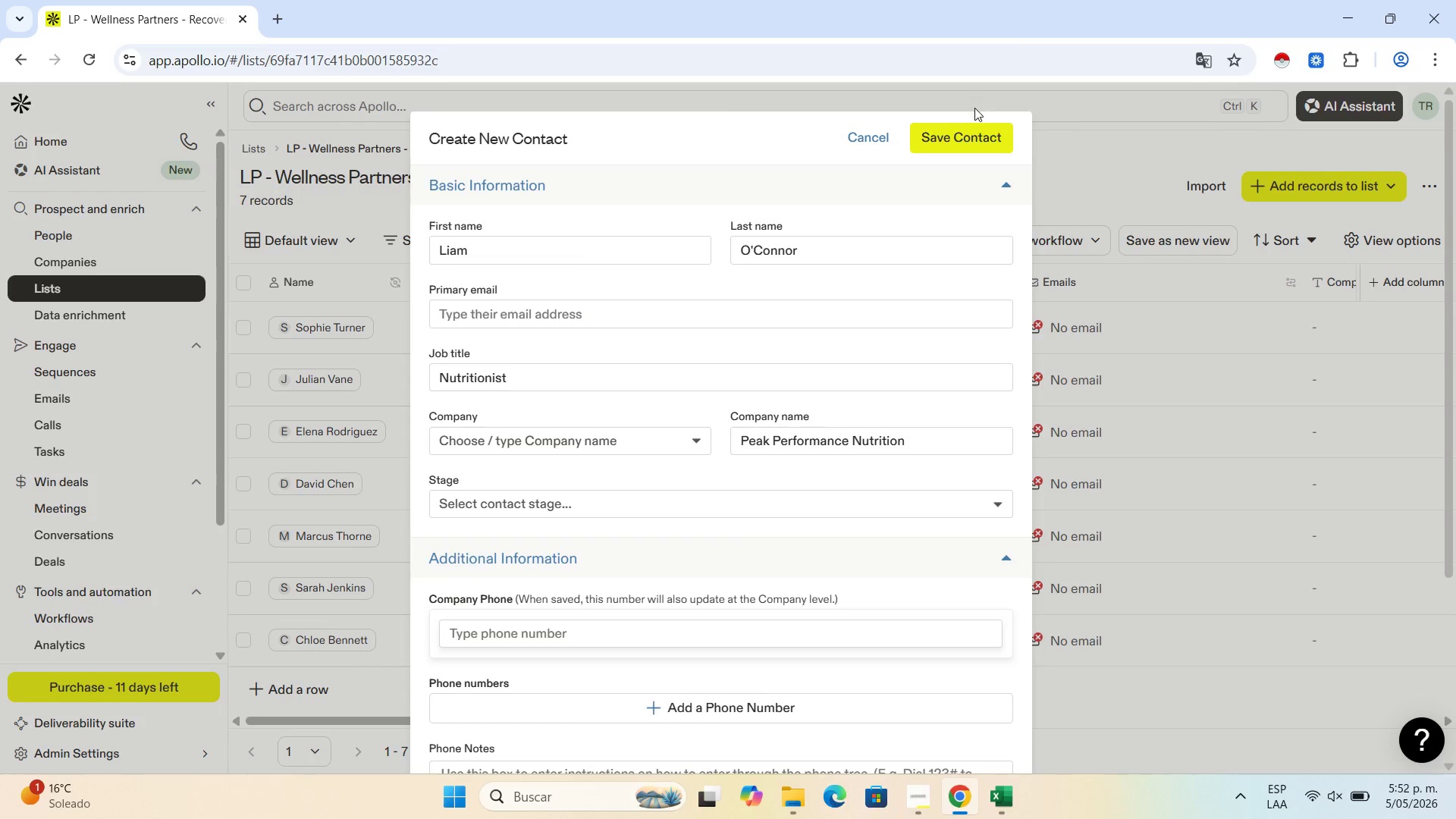 
left_click([974, 132])
 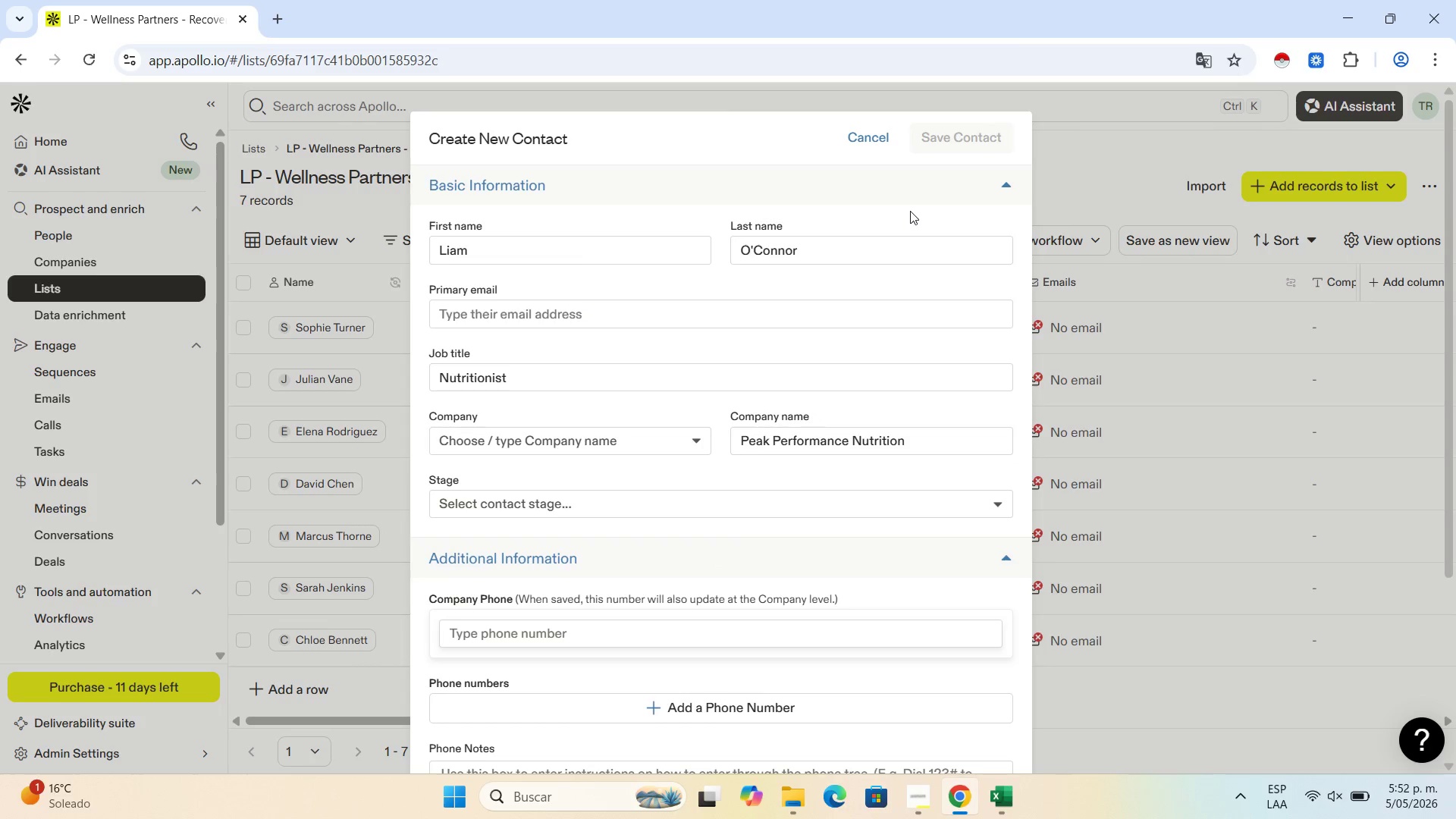 
mouse_move([863, 249])
 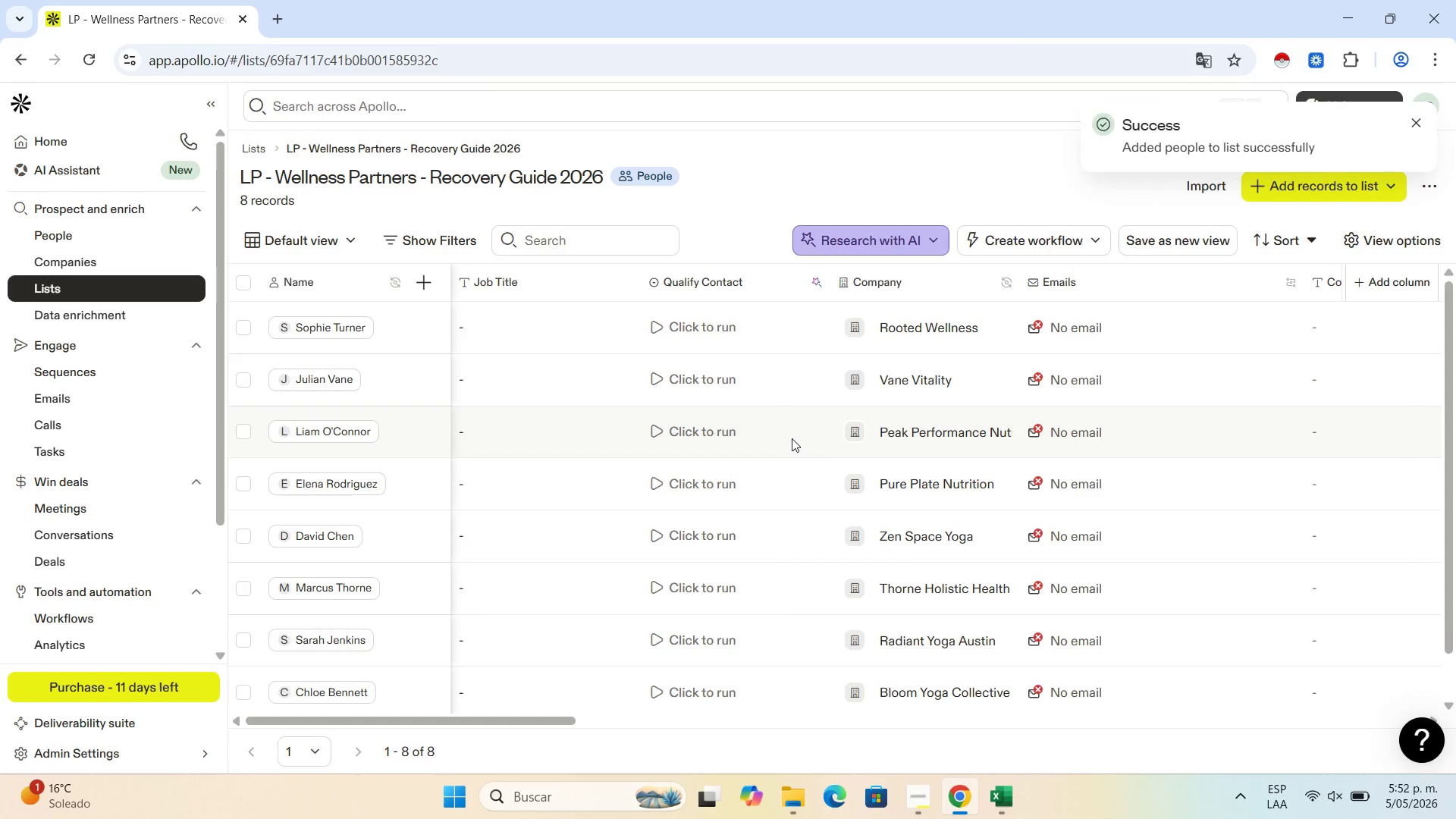 
scroll: coordinate [792, 438], scroll_direction: down, amount: 3.0
 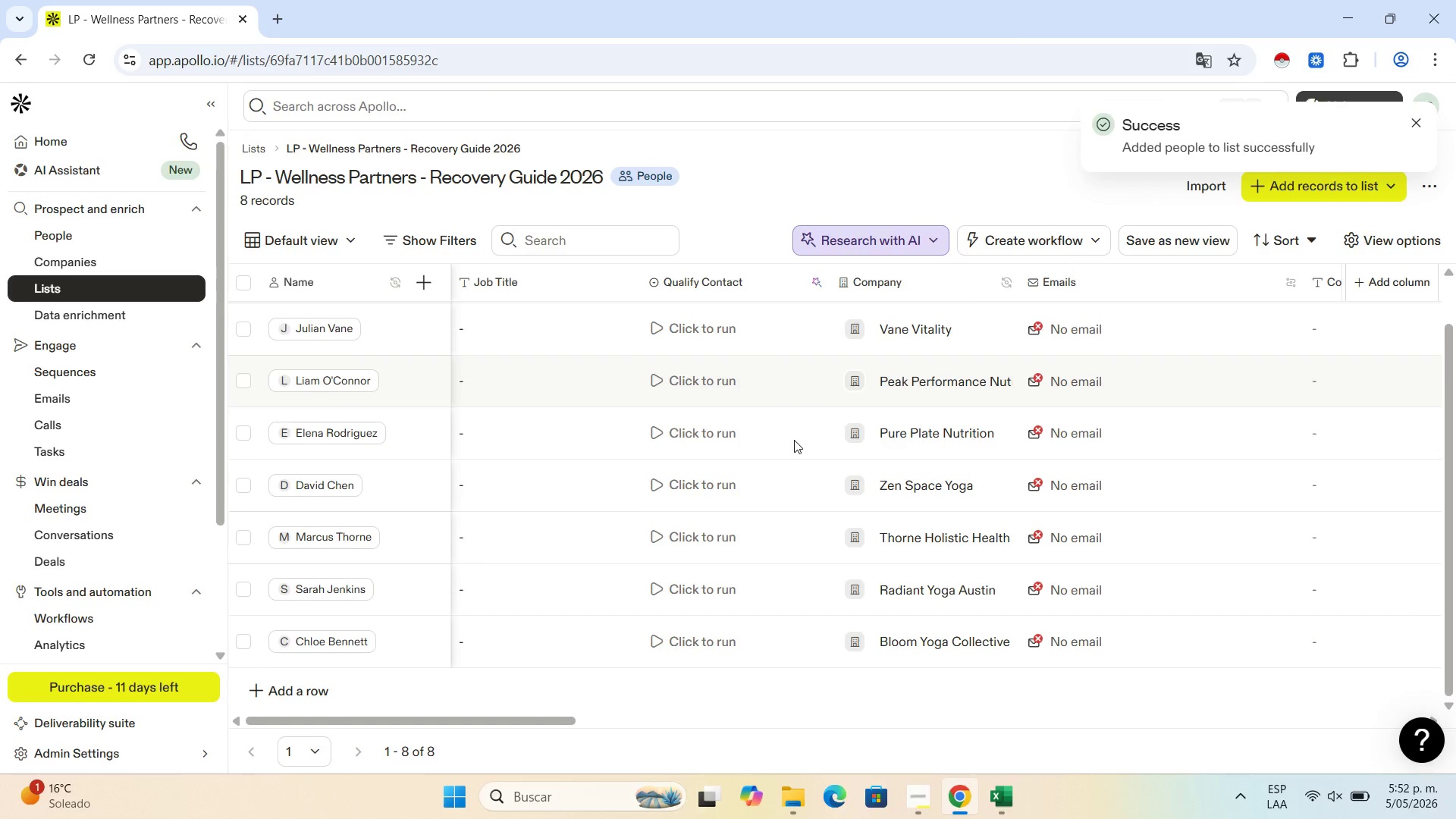 
scroll: coordinate [795, 440], scroll_direction: up, amount: 3.0
 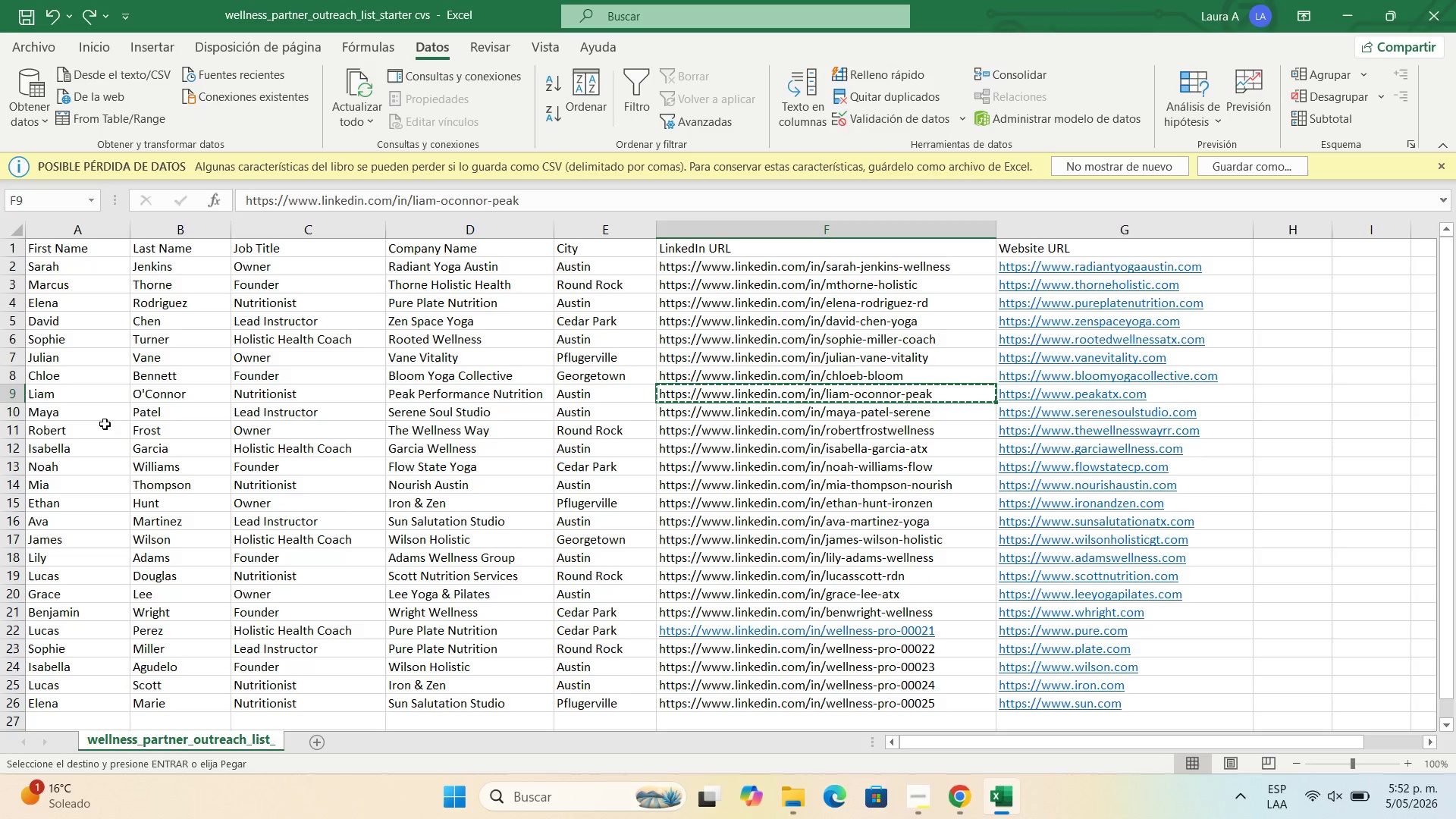 
left_click([70, 413])
 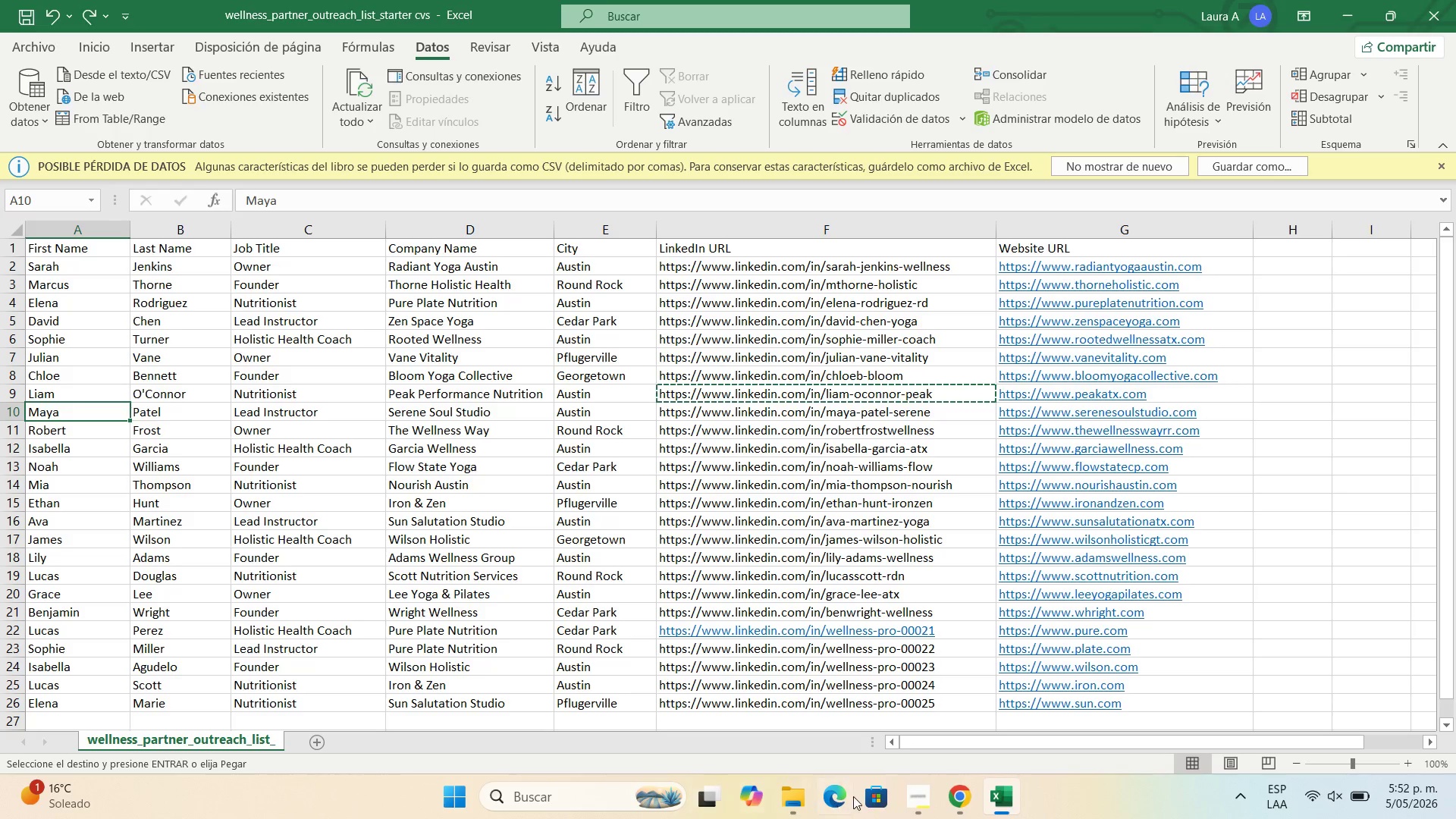 
left_click([909, 797])